 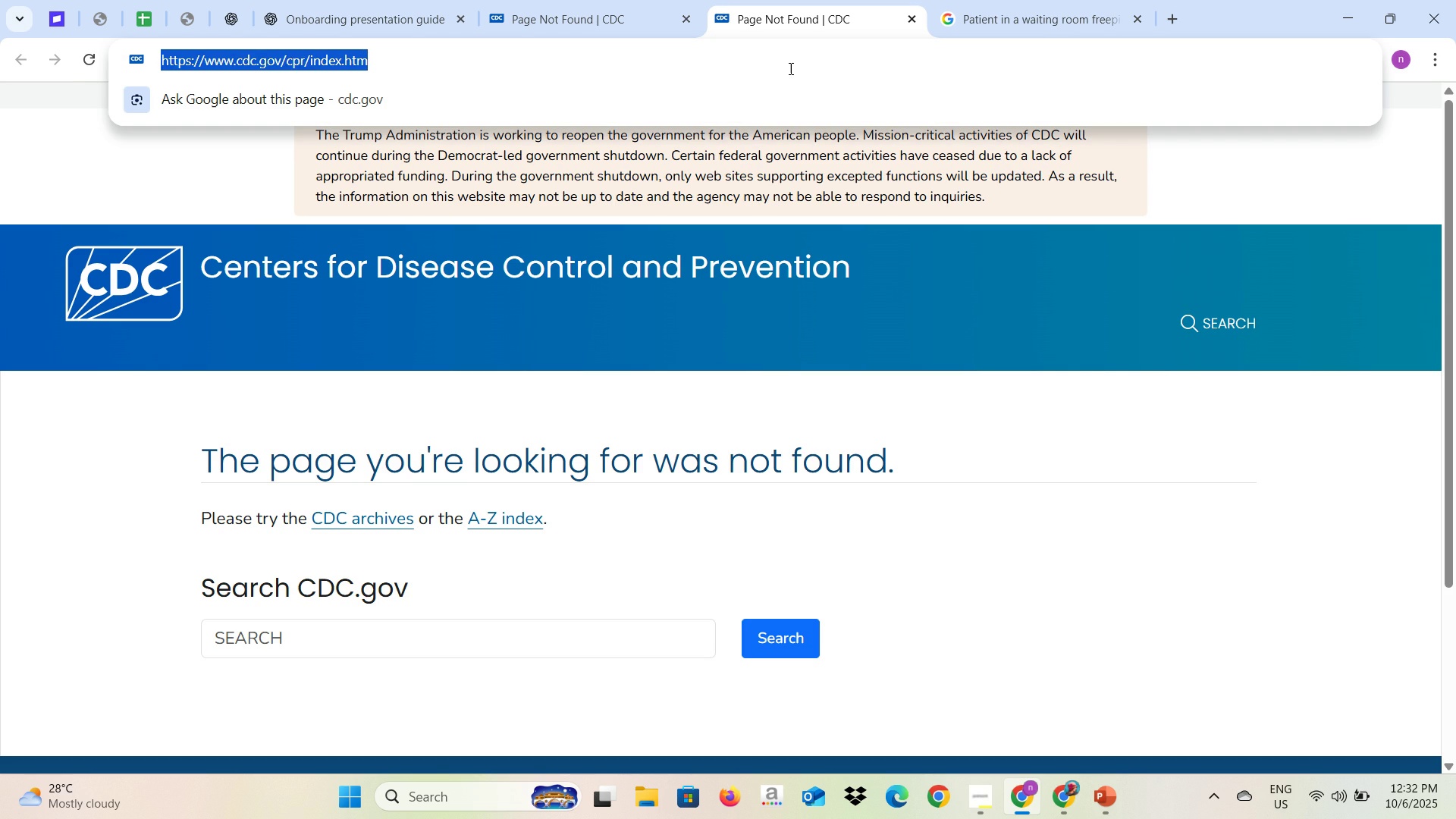 
key(Control+C)
 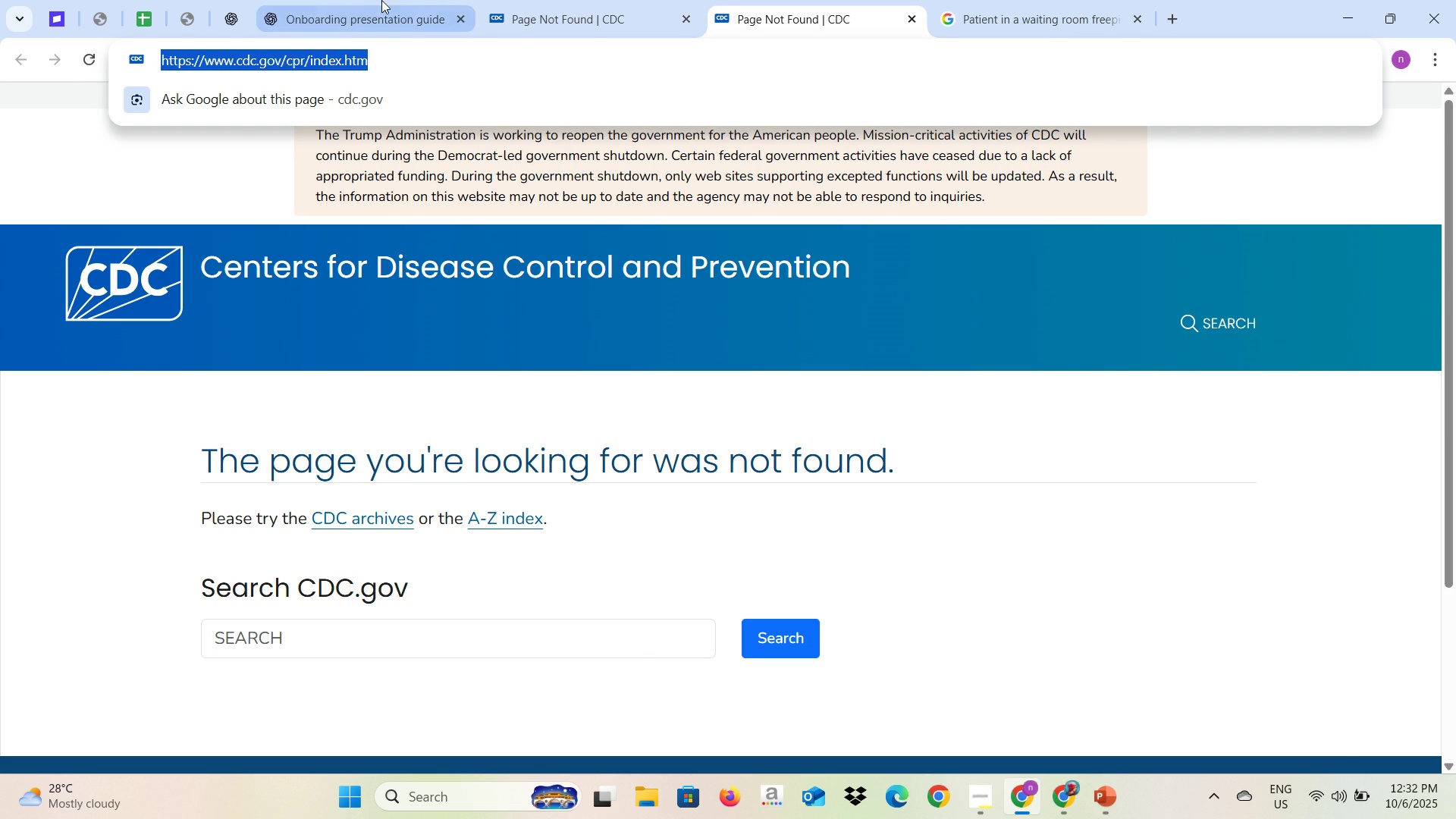 
left_click([372, 0])
 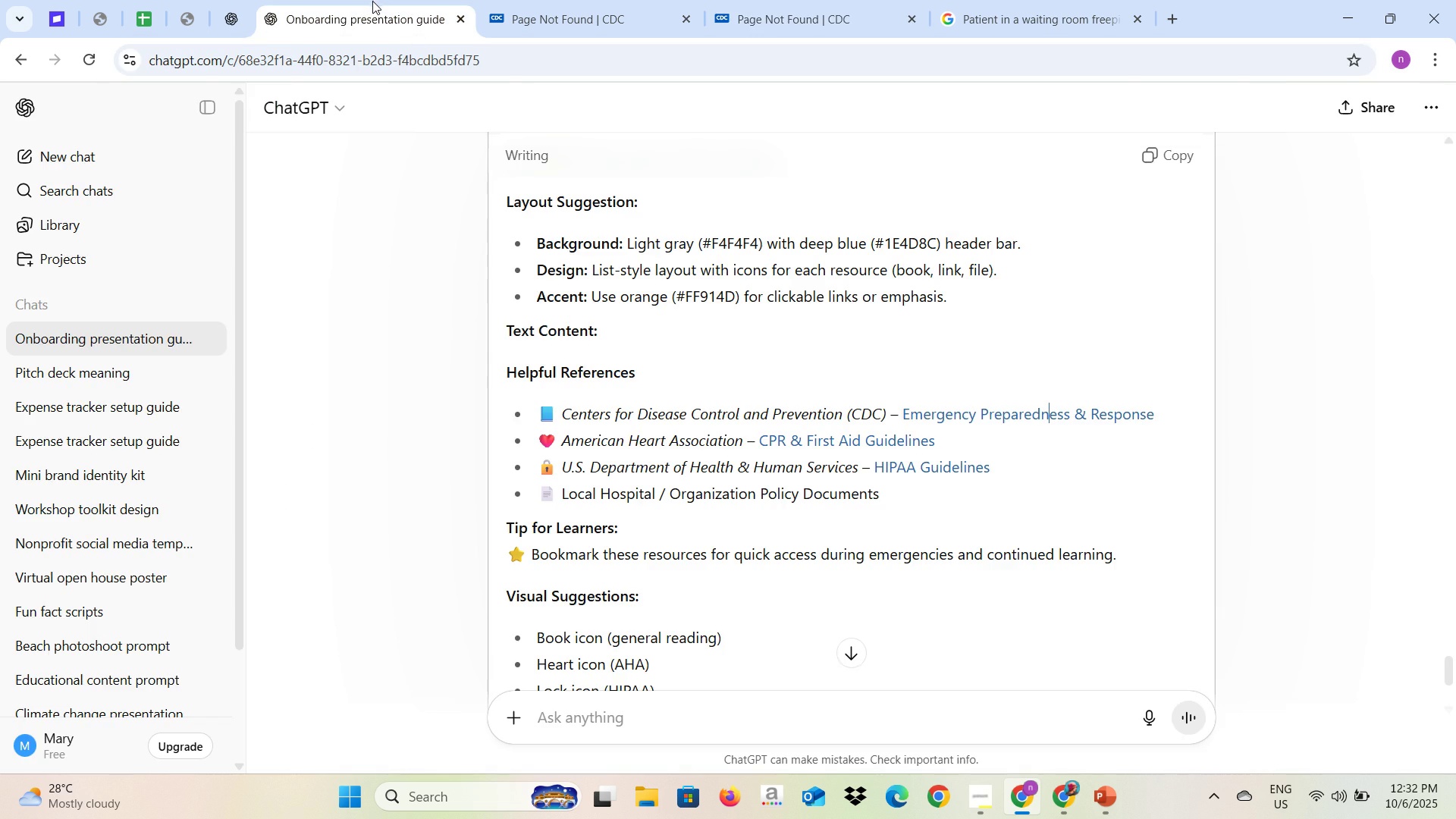 
key(Alt+AltLeft)
 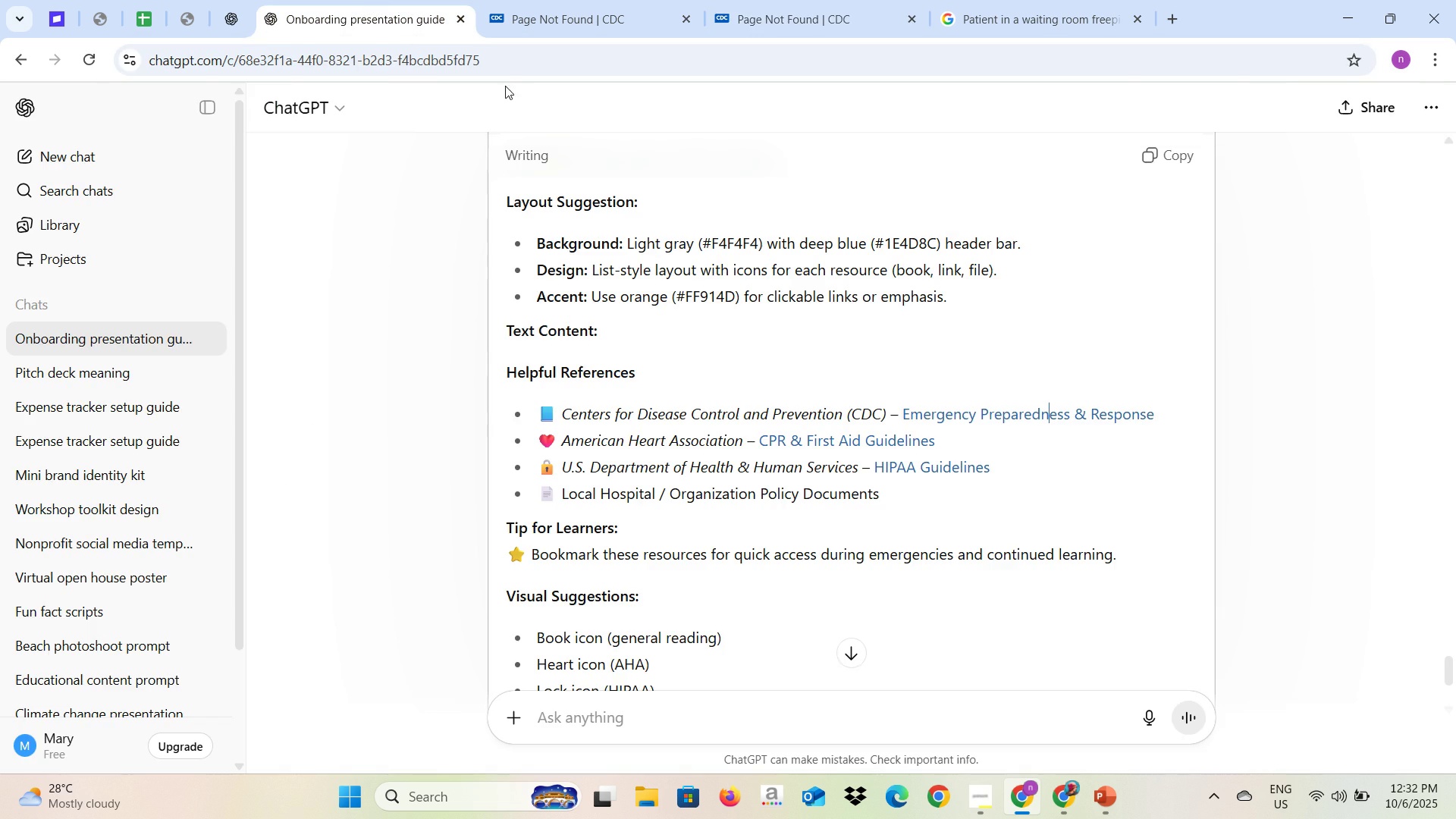 
key(Alt+Tab)